 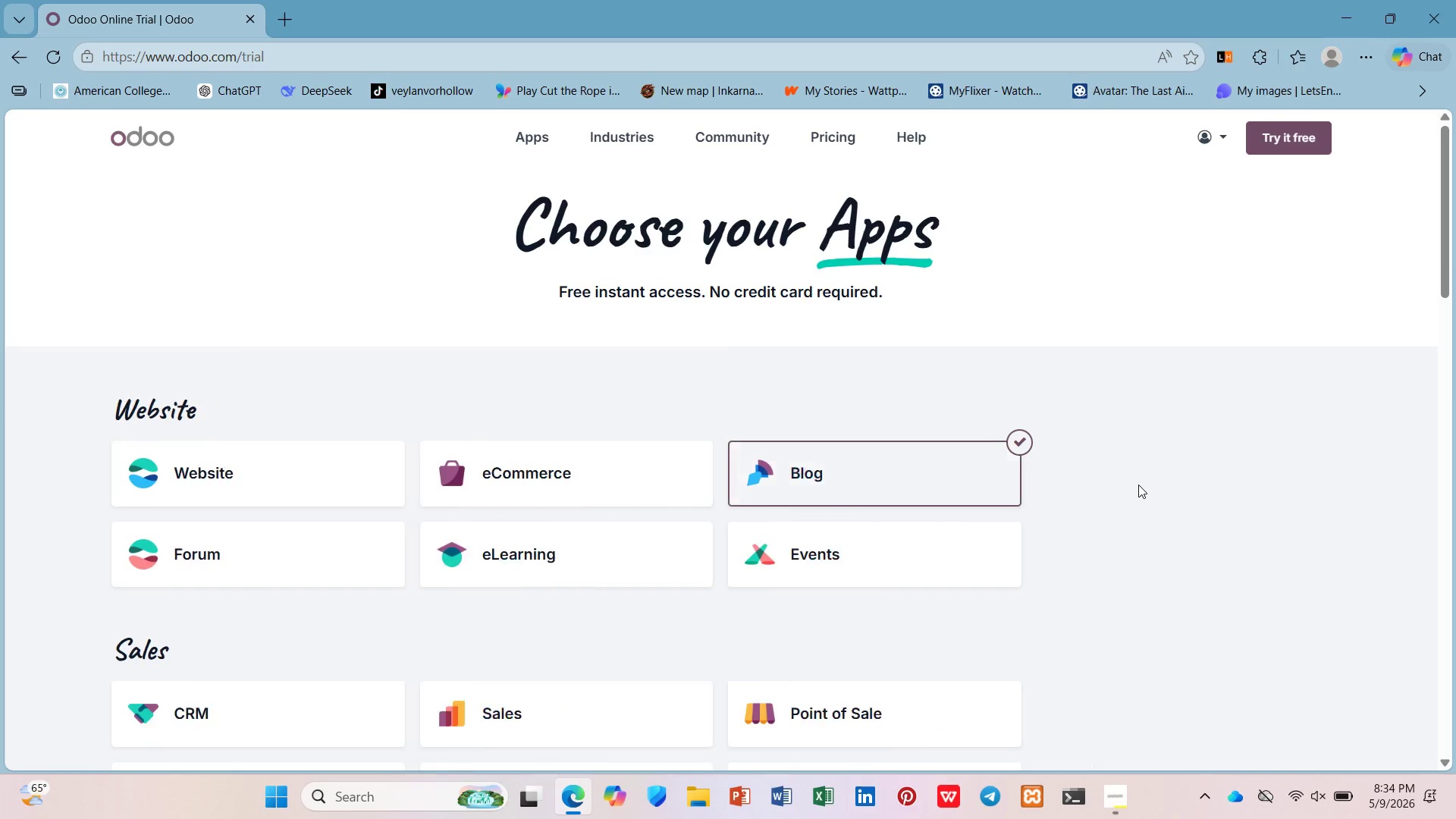 
left_click([1294, 692])
 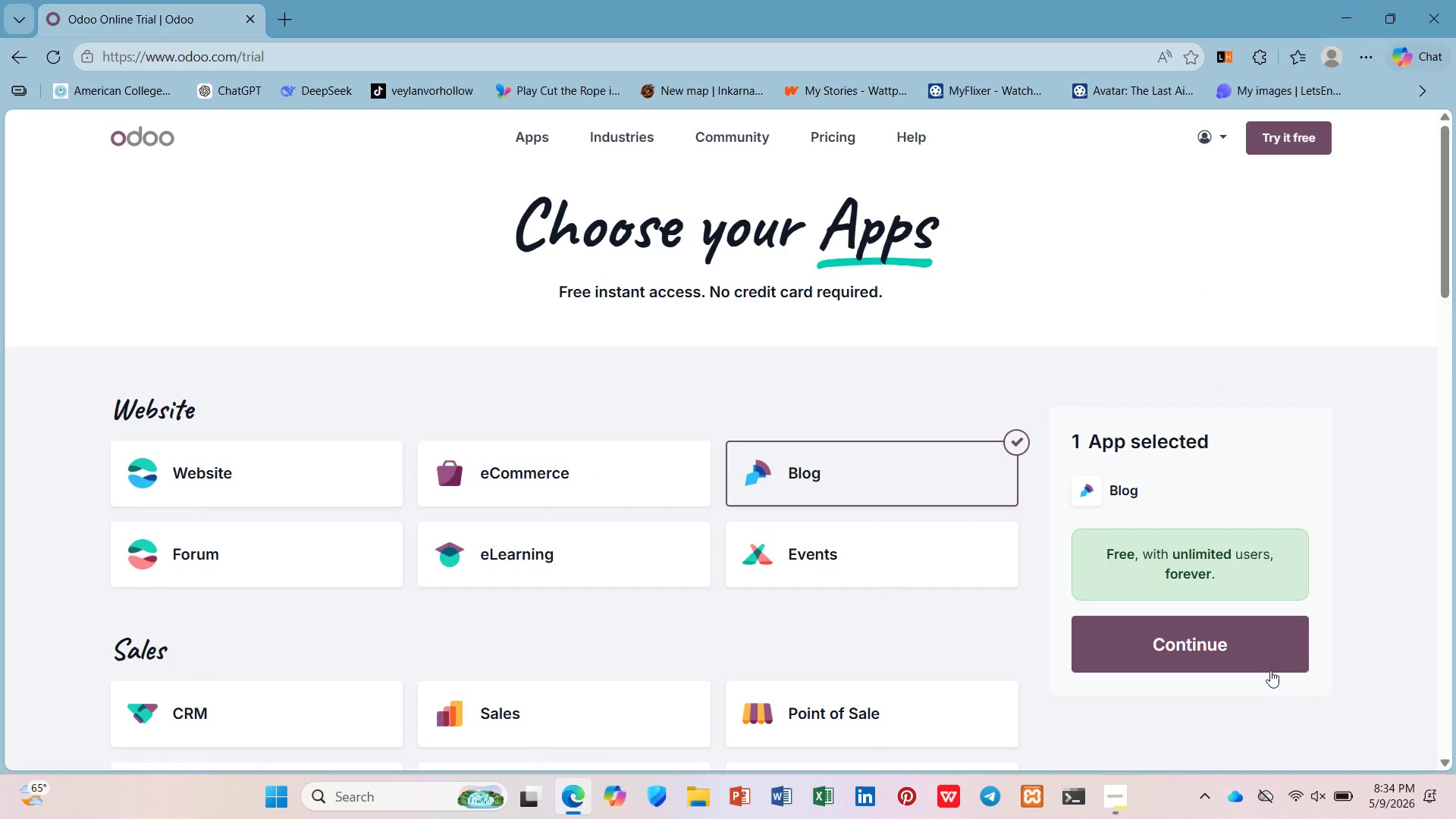 
left_click([1269, 670])
 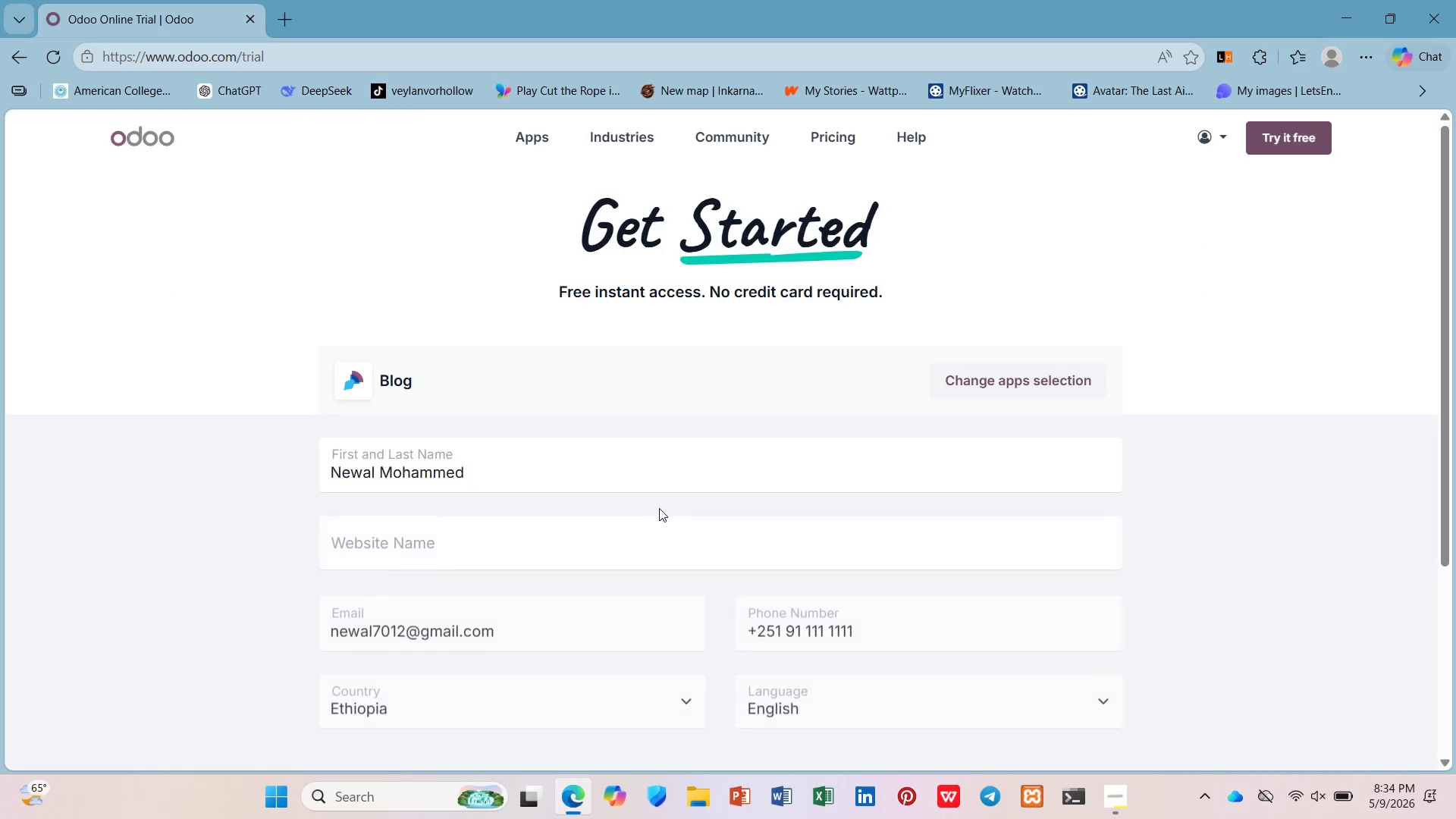 
left_click([660, 547])
 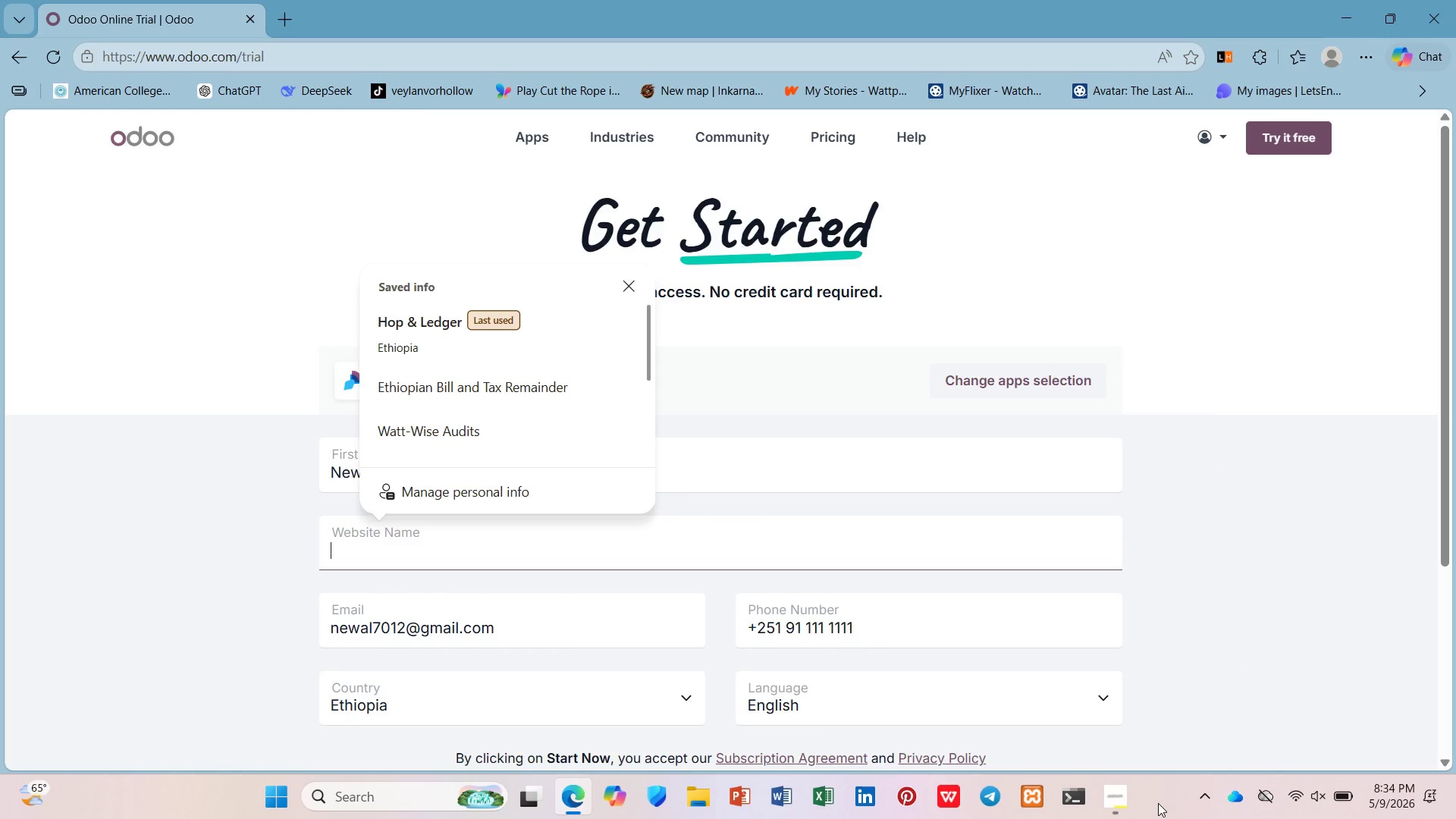 
left_click([1115, 805])